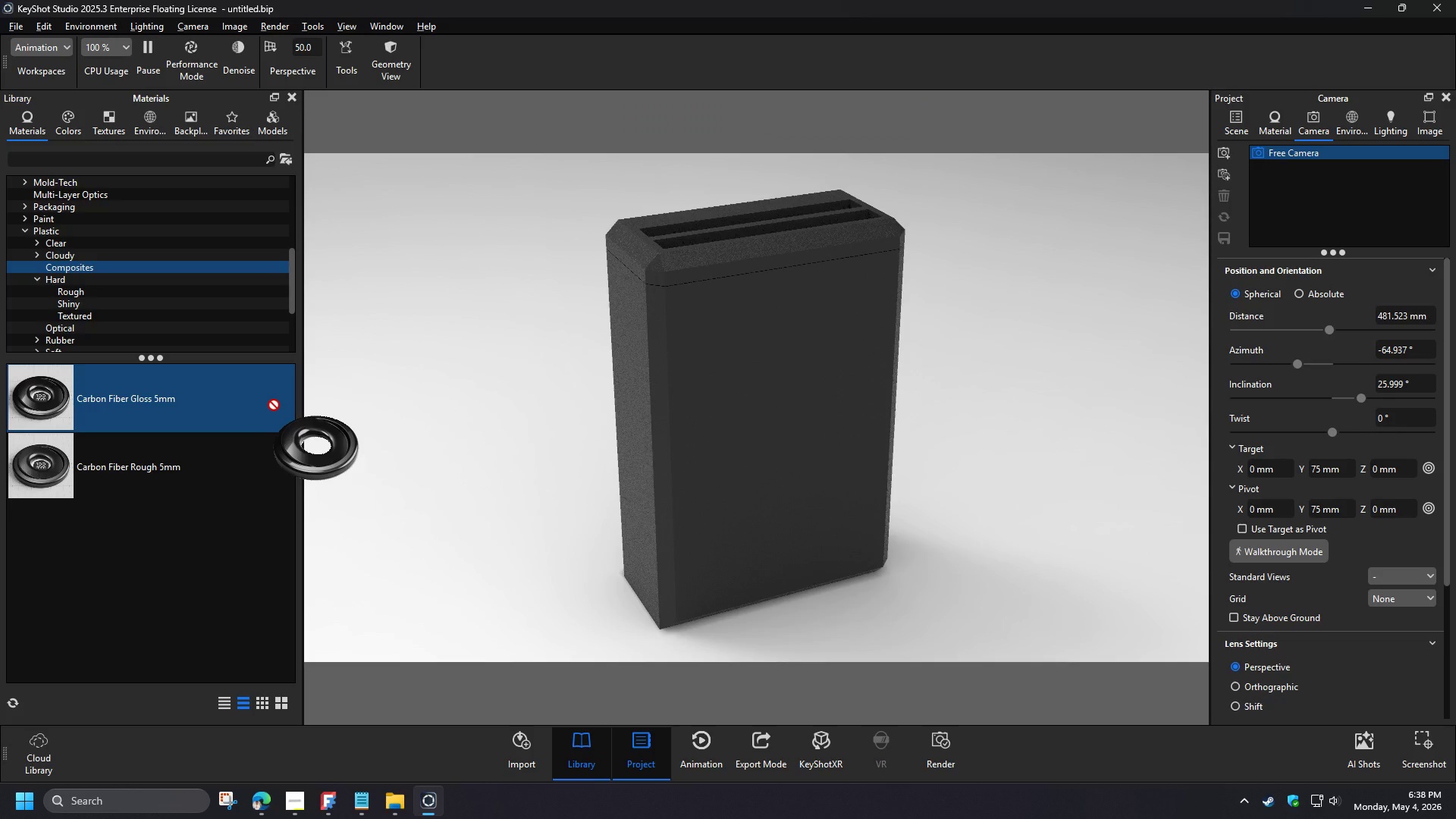 
left_click([35, 256])
 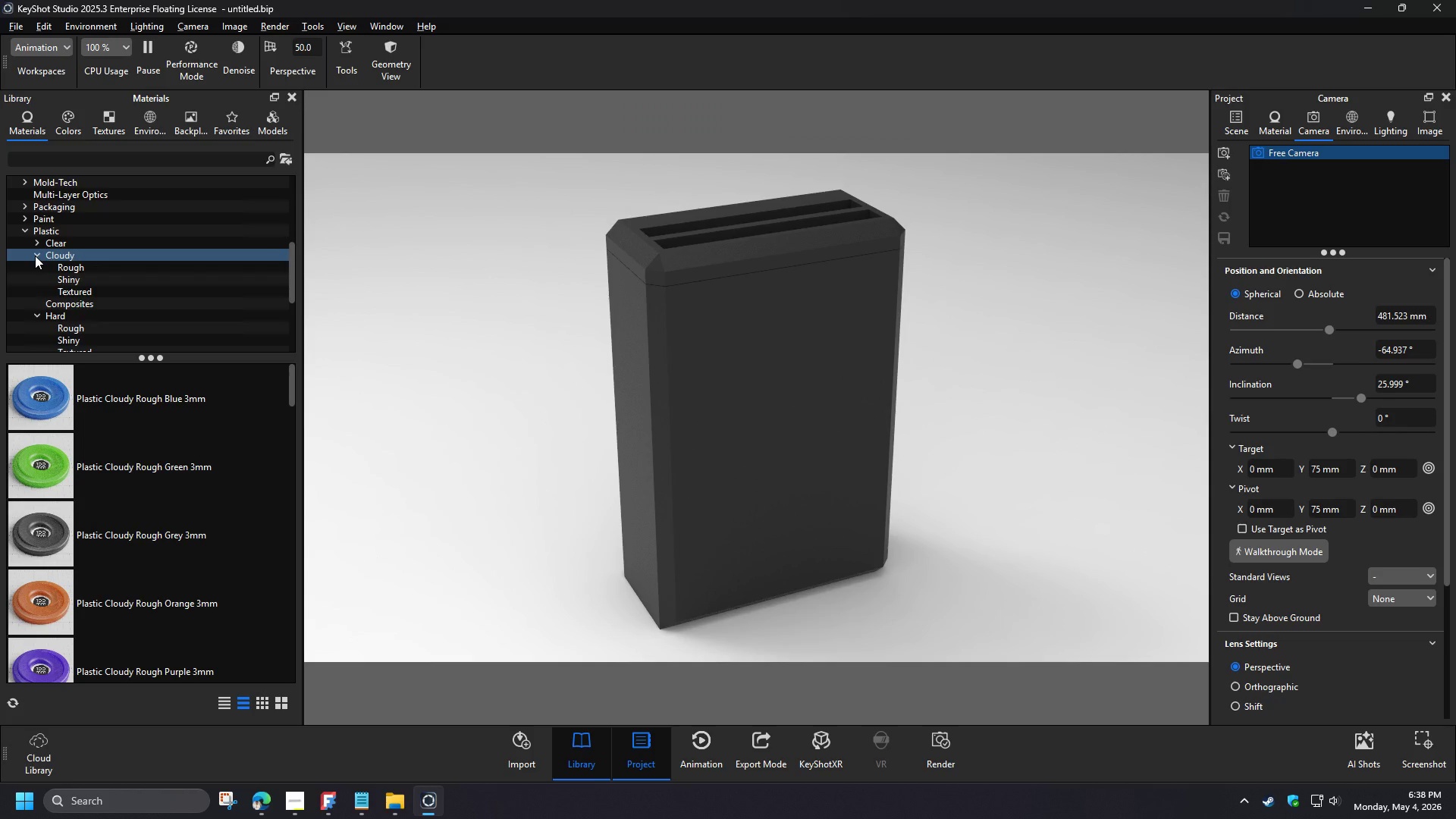 
left_click([78, 271])
 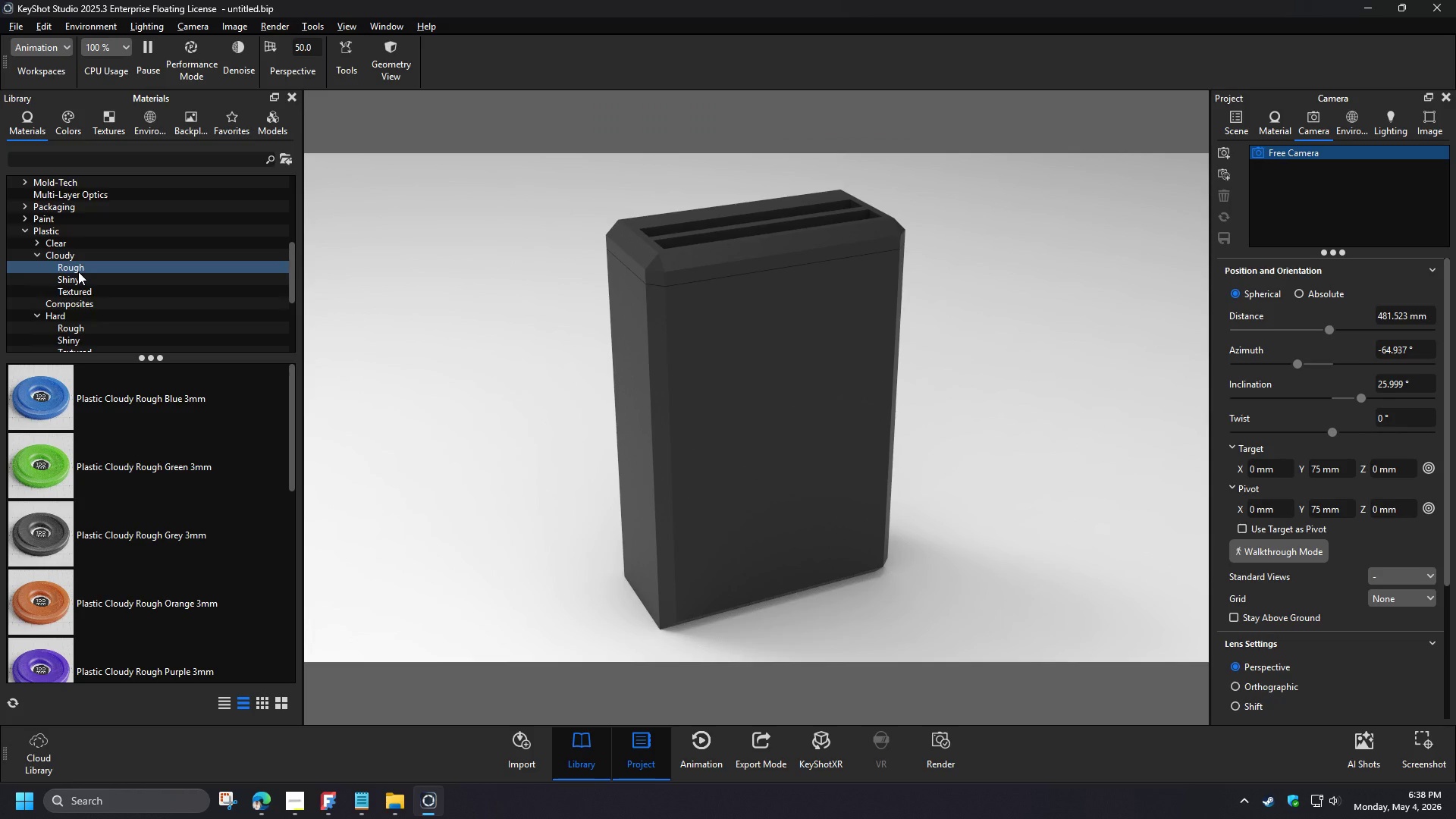 
left_click([142, 535])
 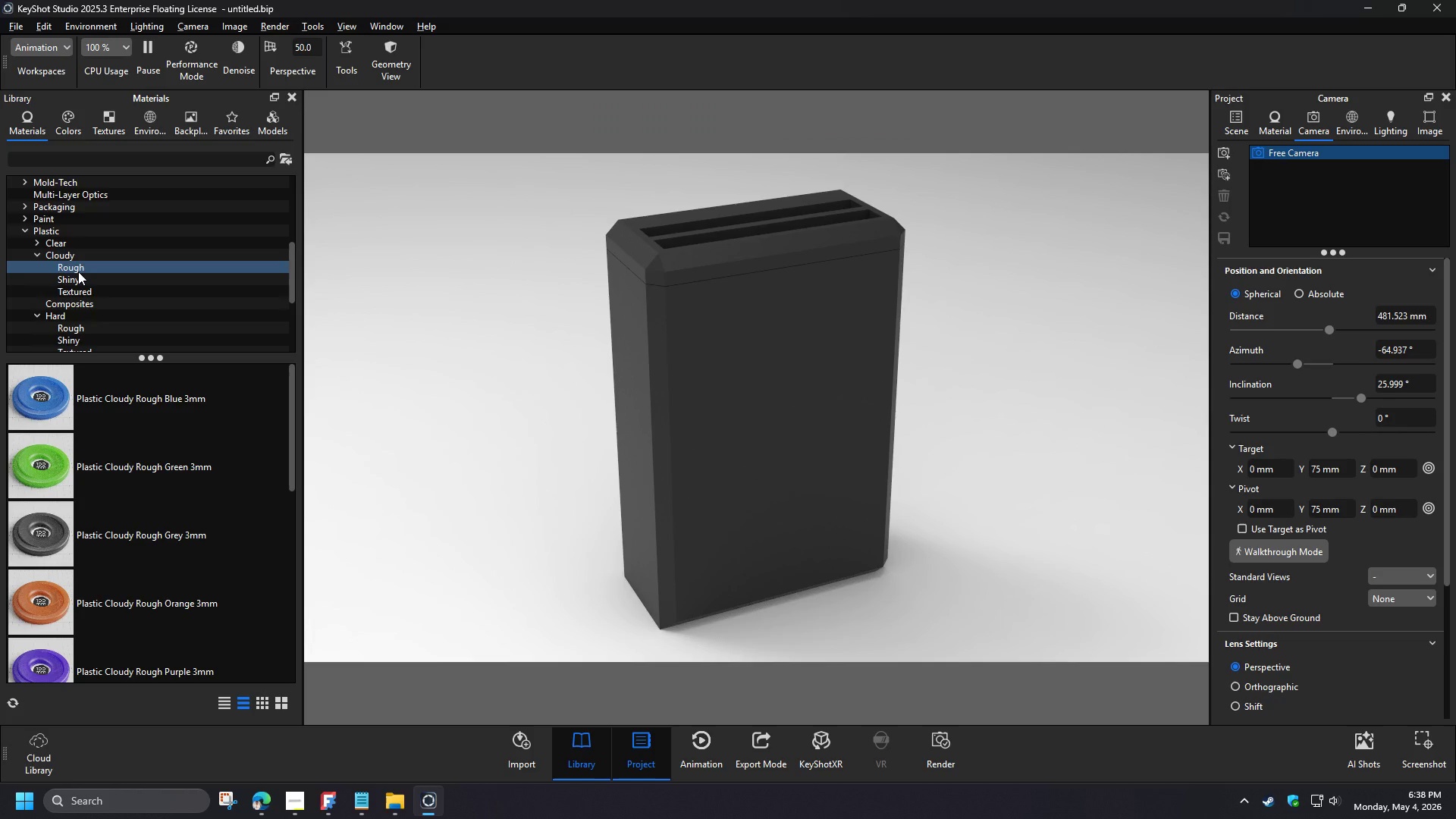 
left_click_drag(start_coordinate=[117, 543], to_coordinate=[162, 519])
 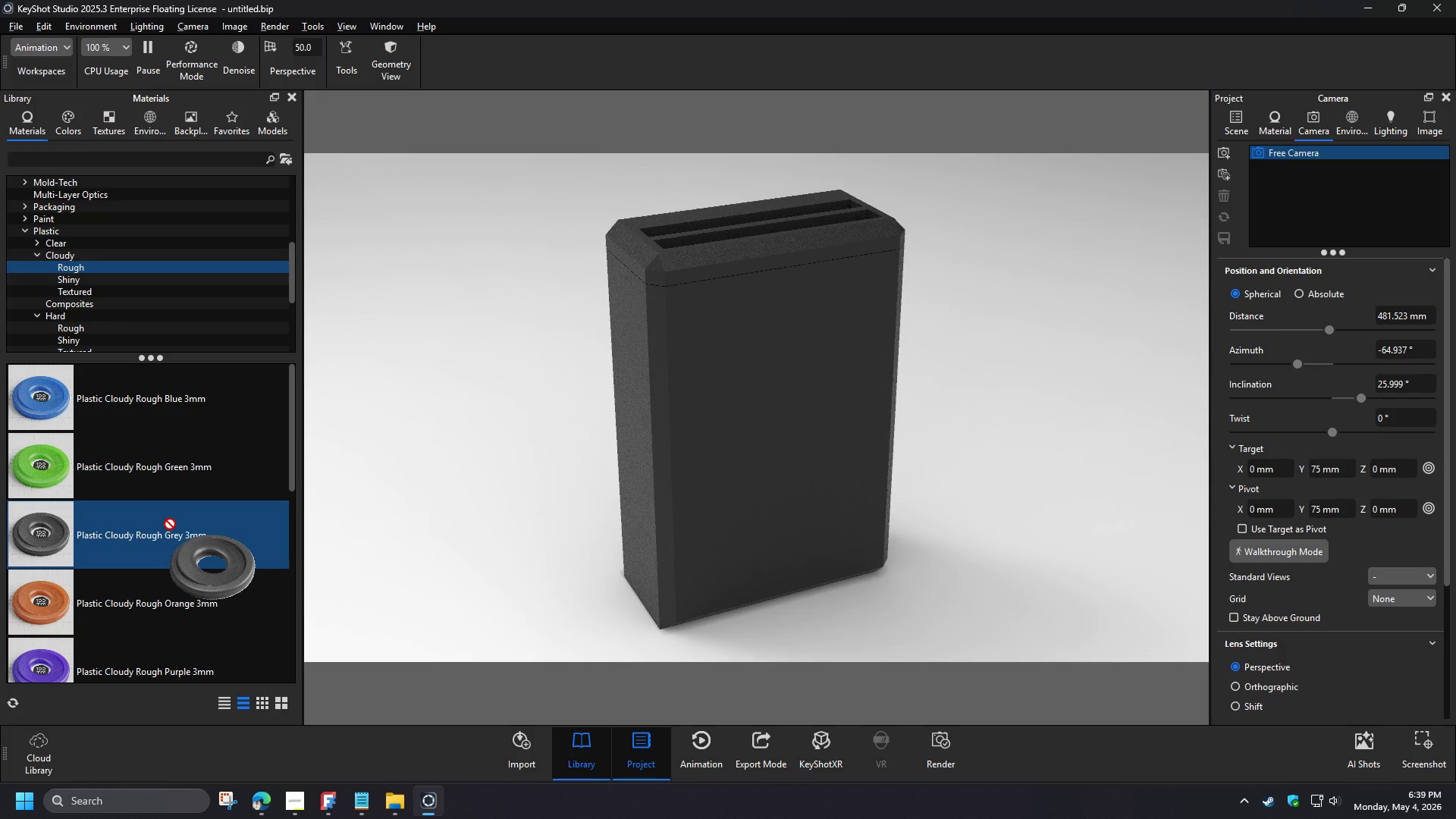 
scroll: coordinate [155, 494], scroll_direction: up, amount: 2.0
 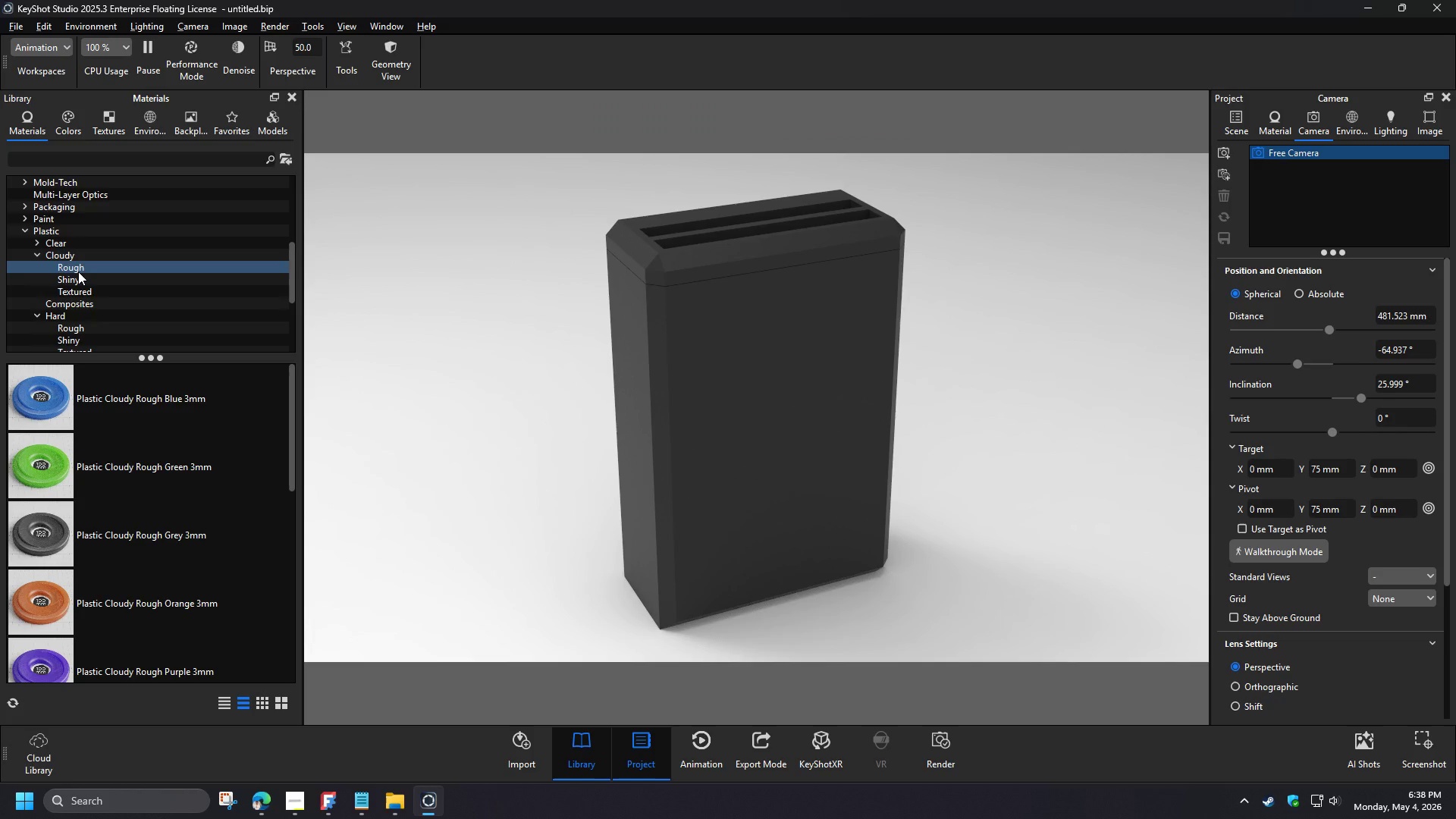 
left_click([61, 318])
 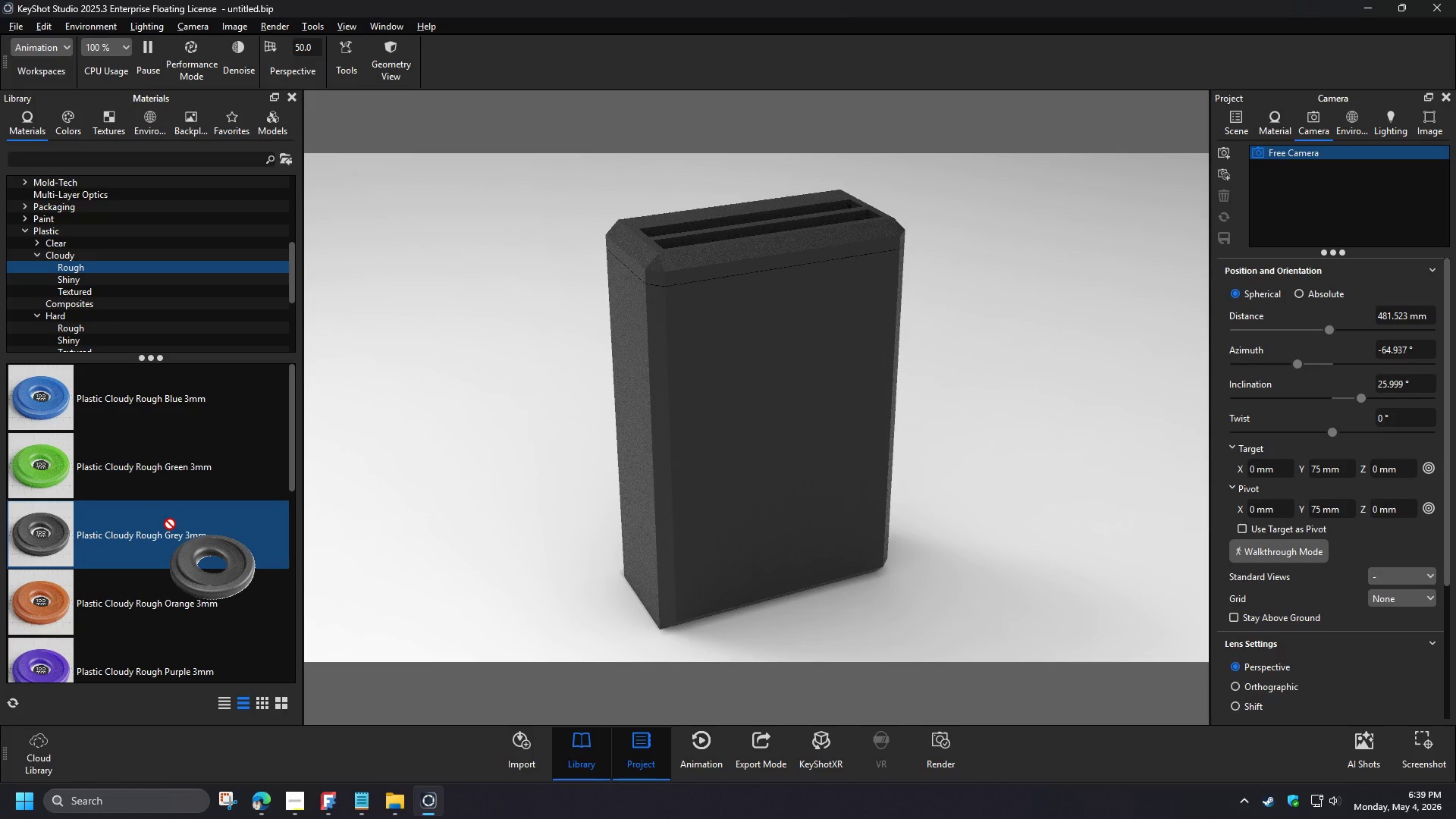 
left_click_drag(start_coordinate=[124, 409], to_coordinate=[750, 395])
 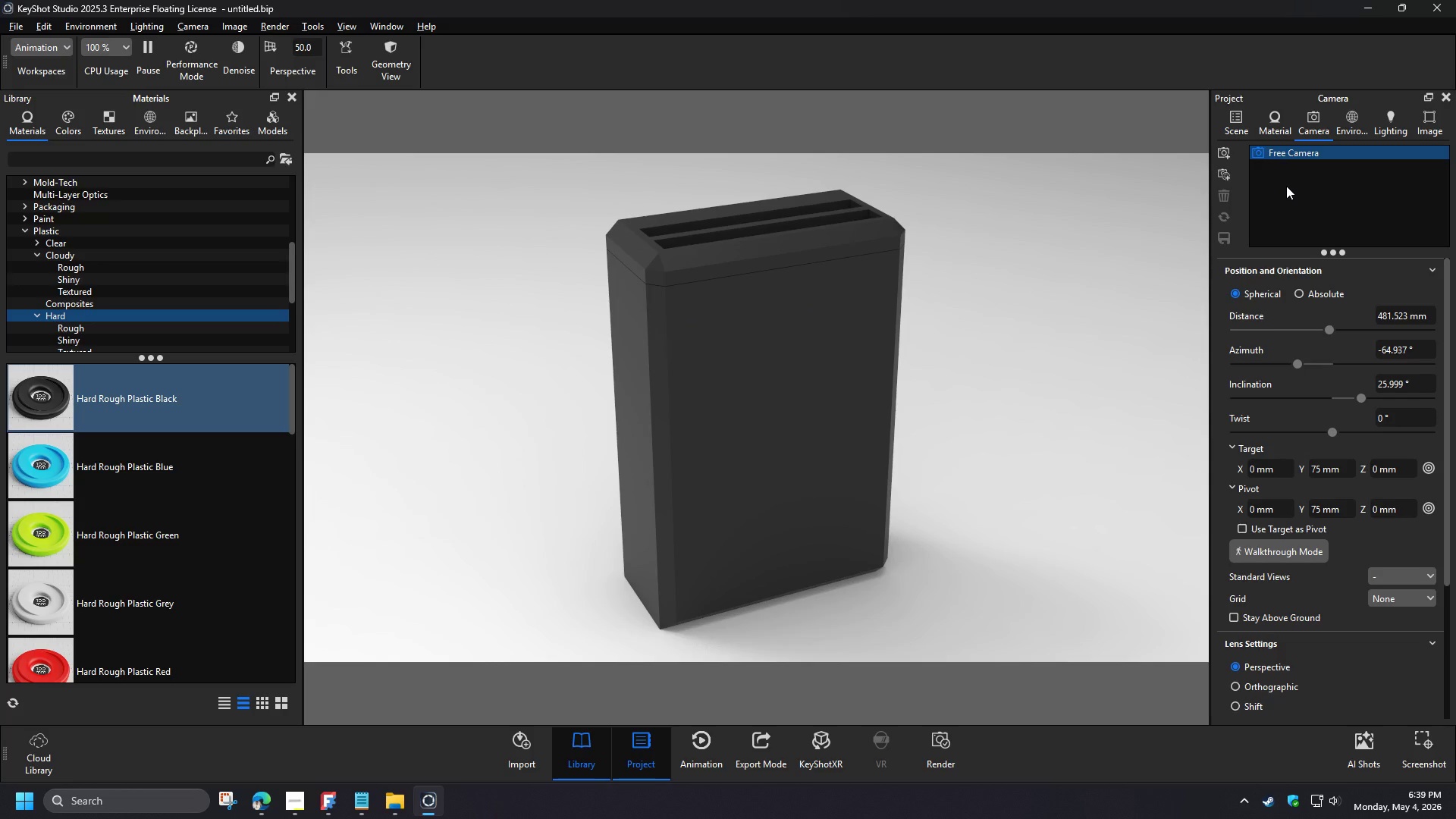 
wait(13.72)
 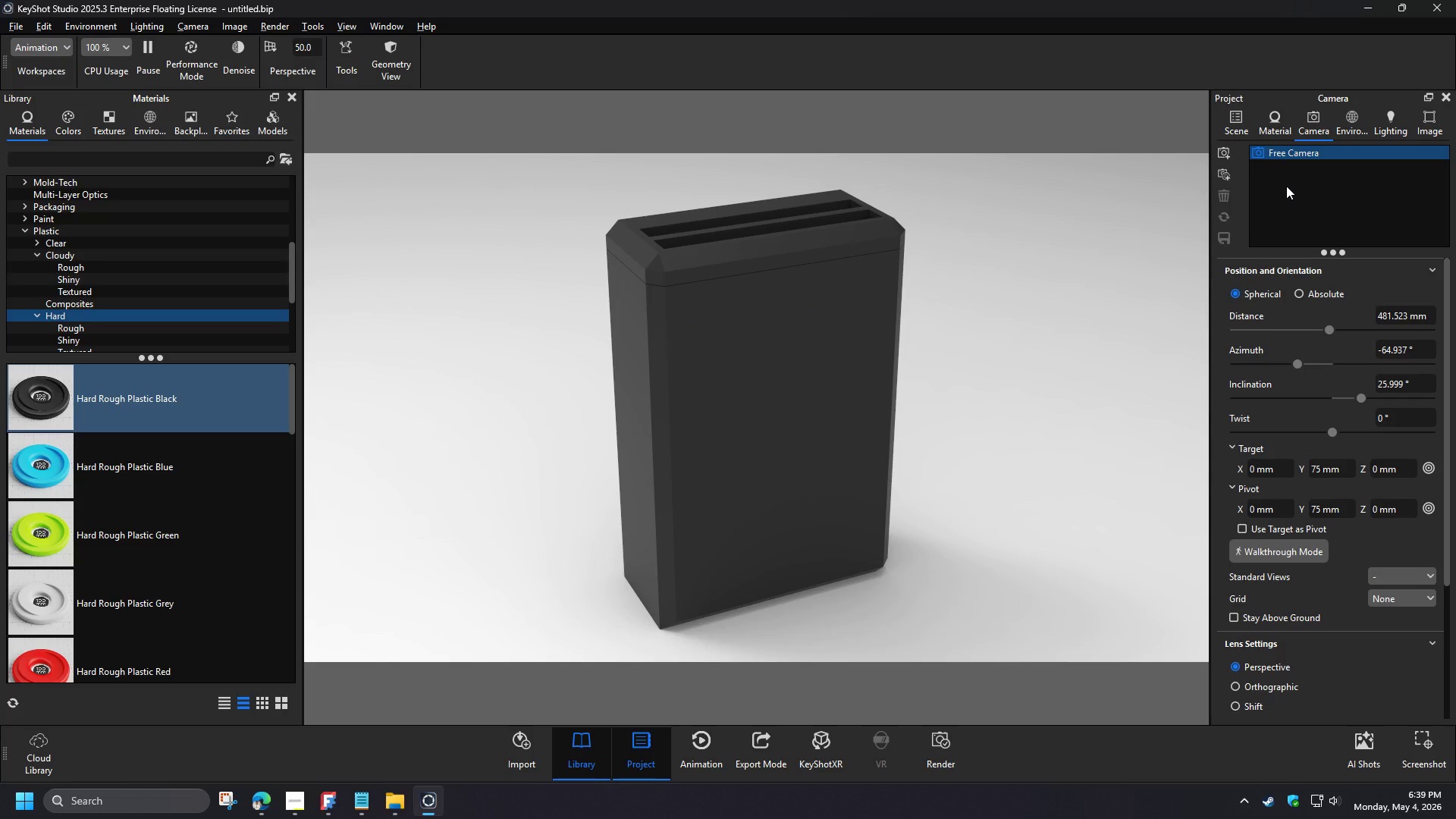 
type(moo)
 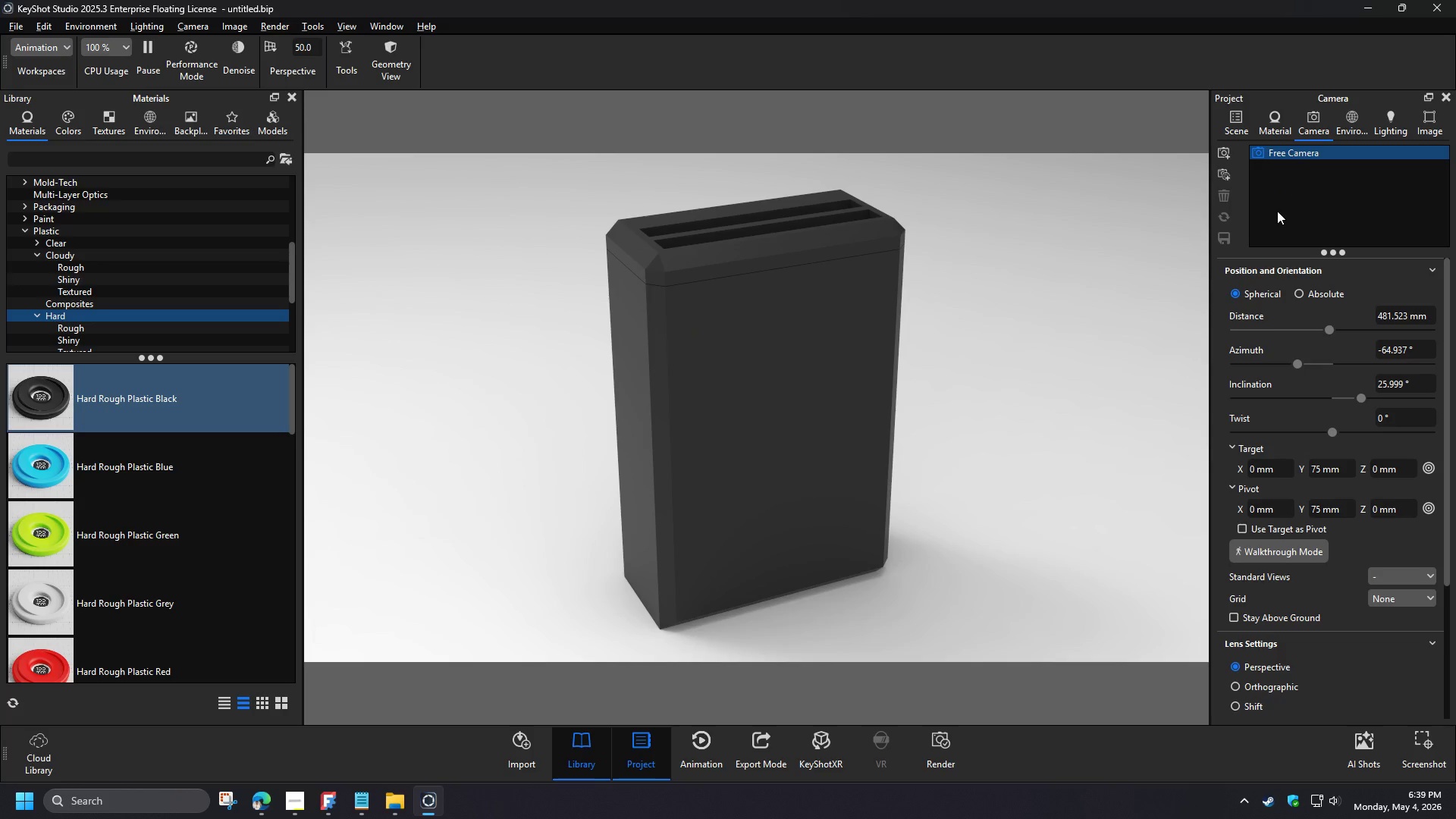 
key(O)
 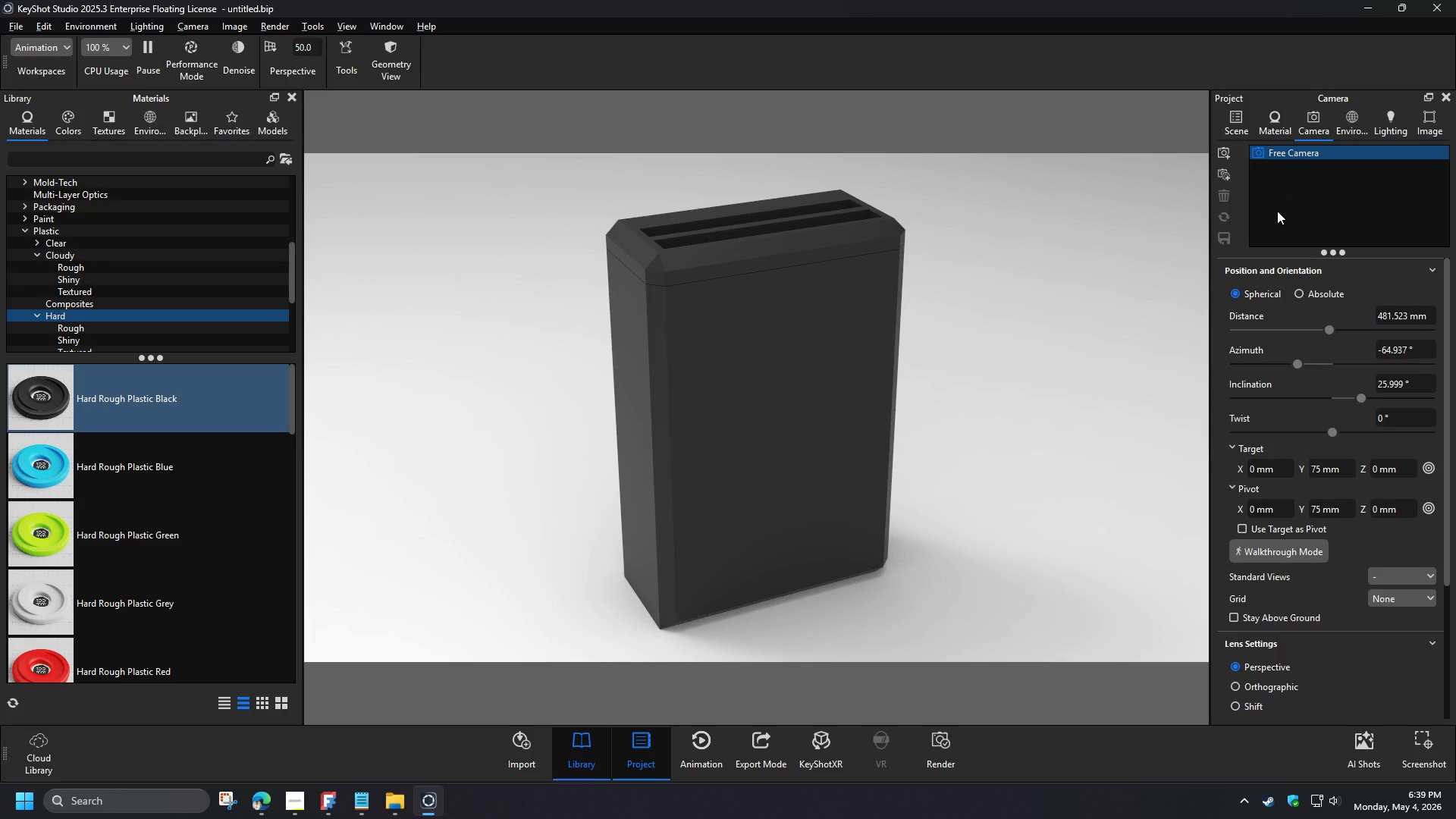 
left_click([1428, 130])
 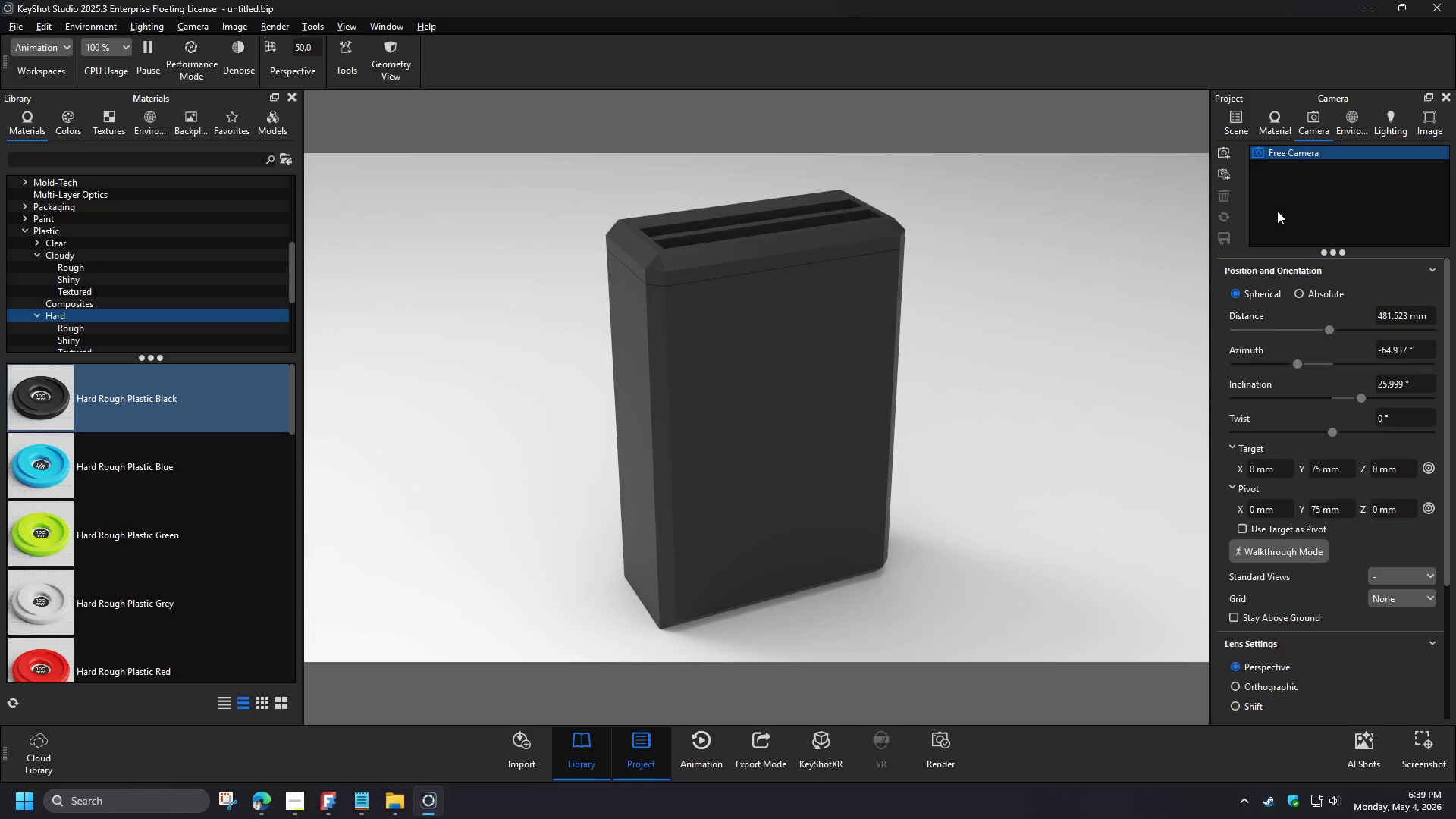 
left_click([1396, 176])
 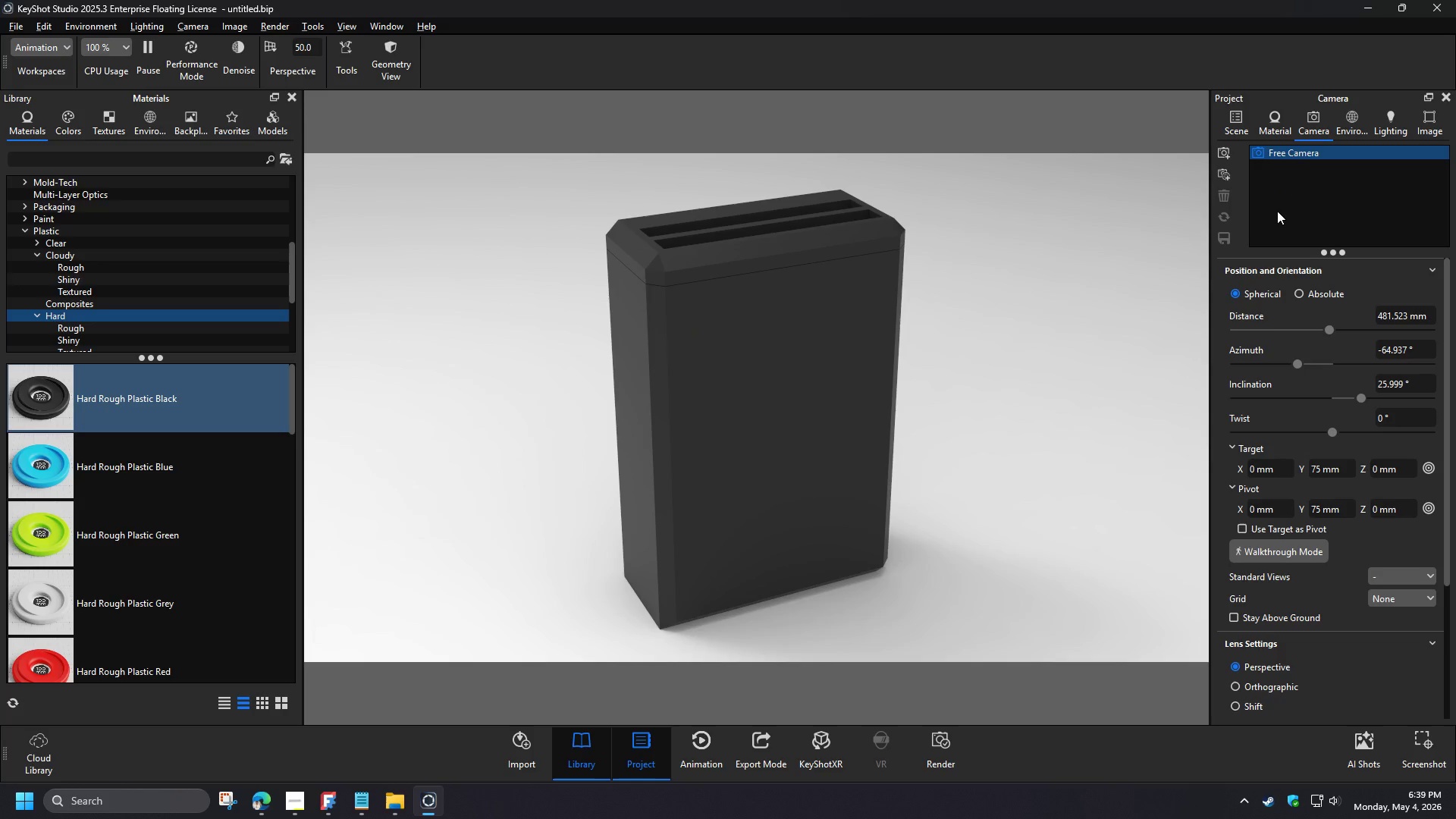 
left_click([1300, 319])
 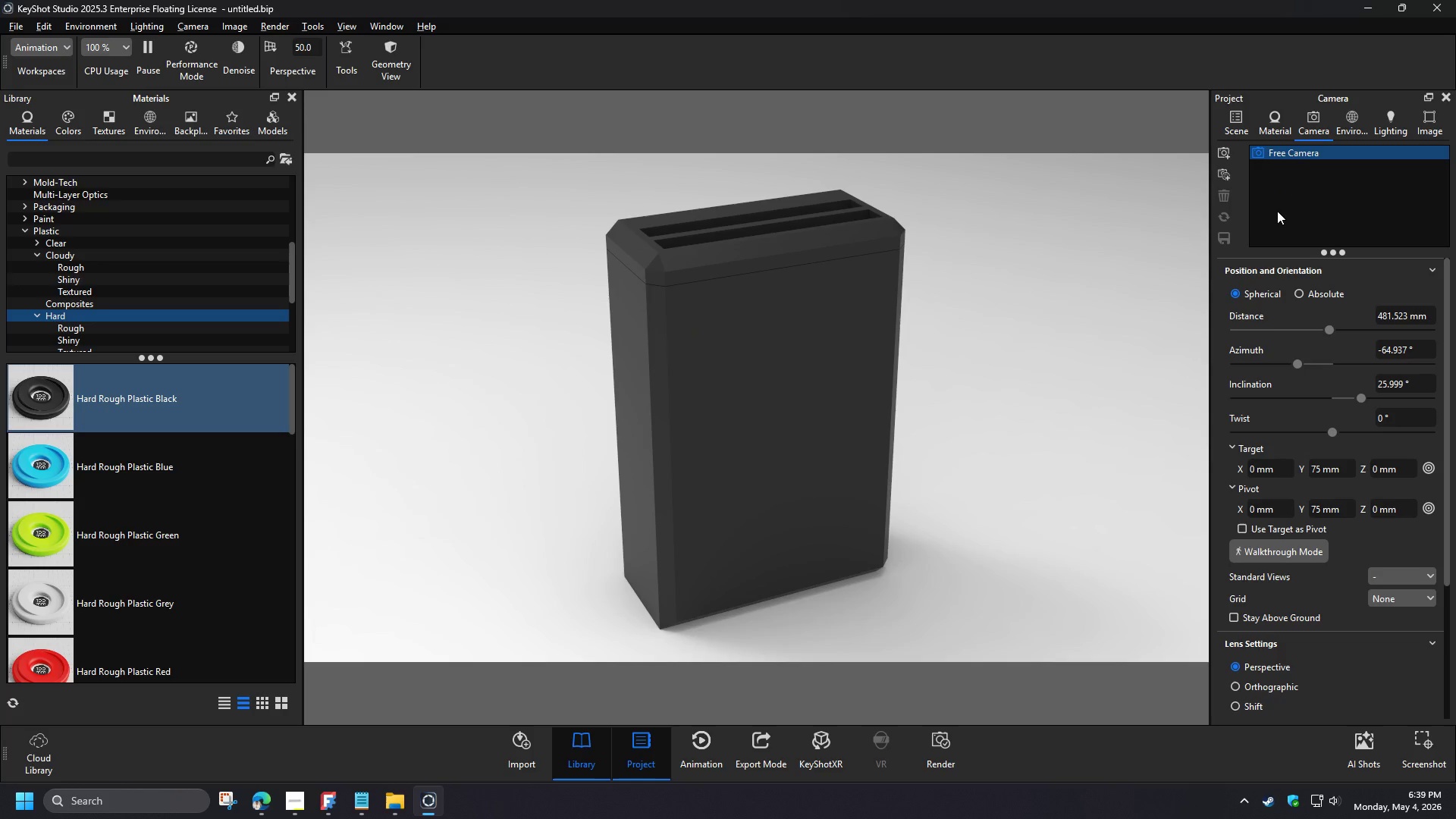 
left_click([320, 808])
 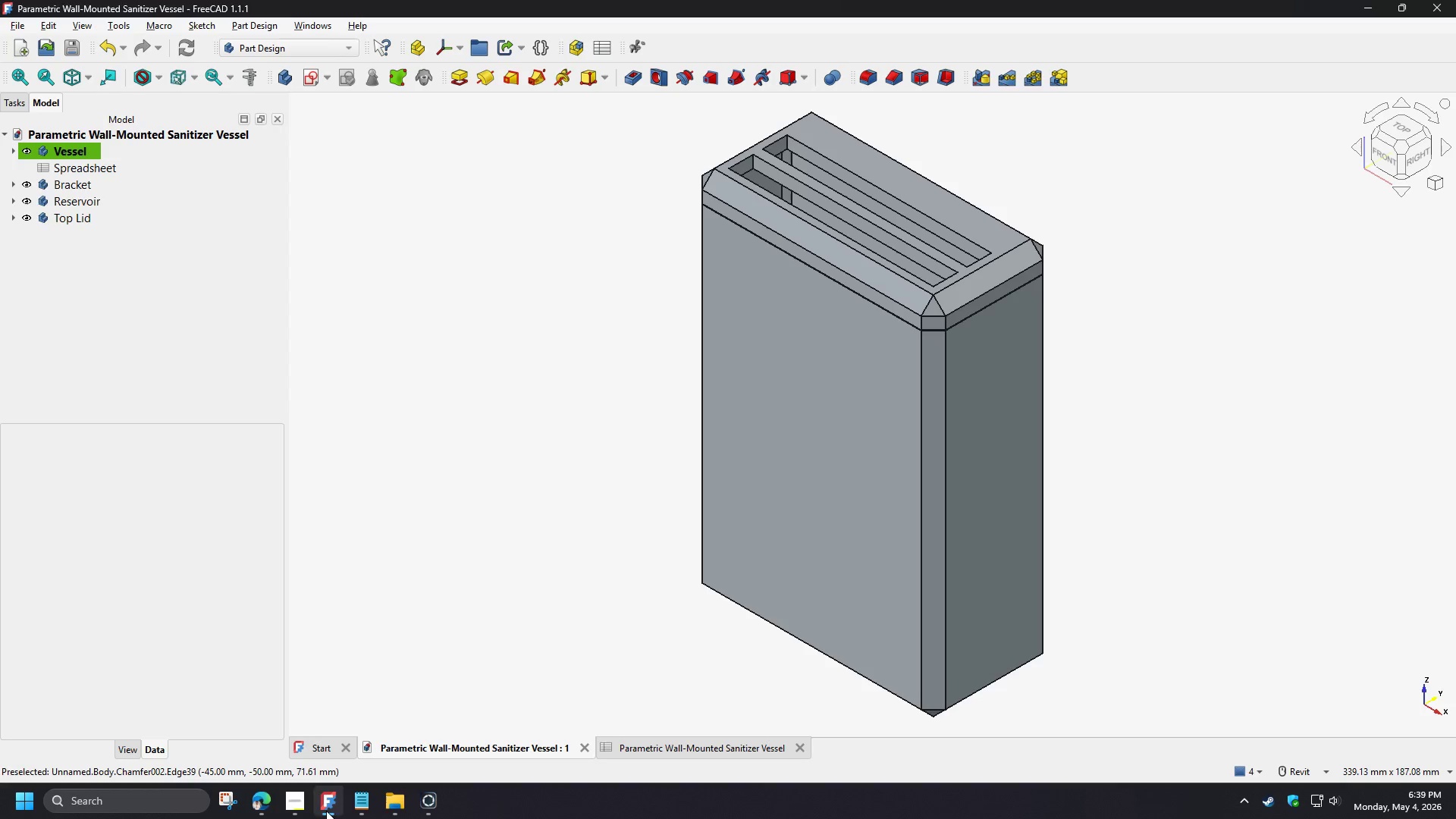 
left_click([298, 810])